 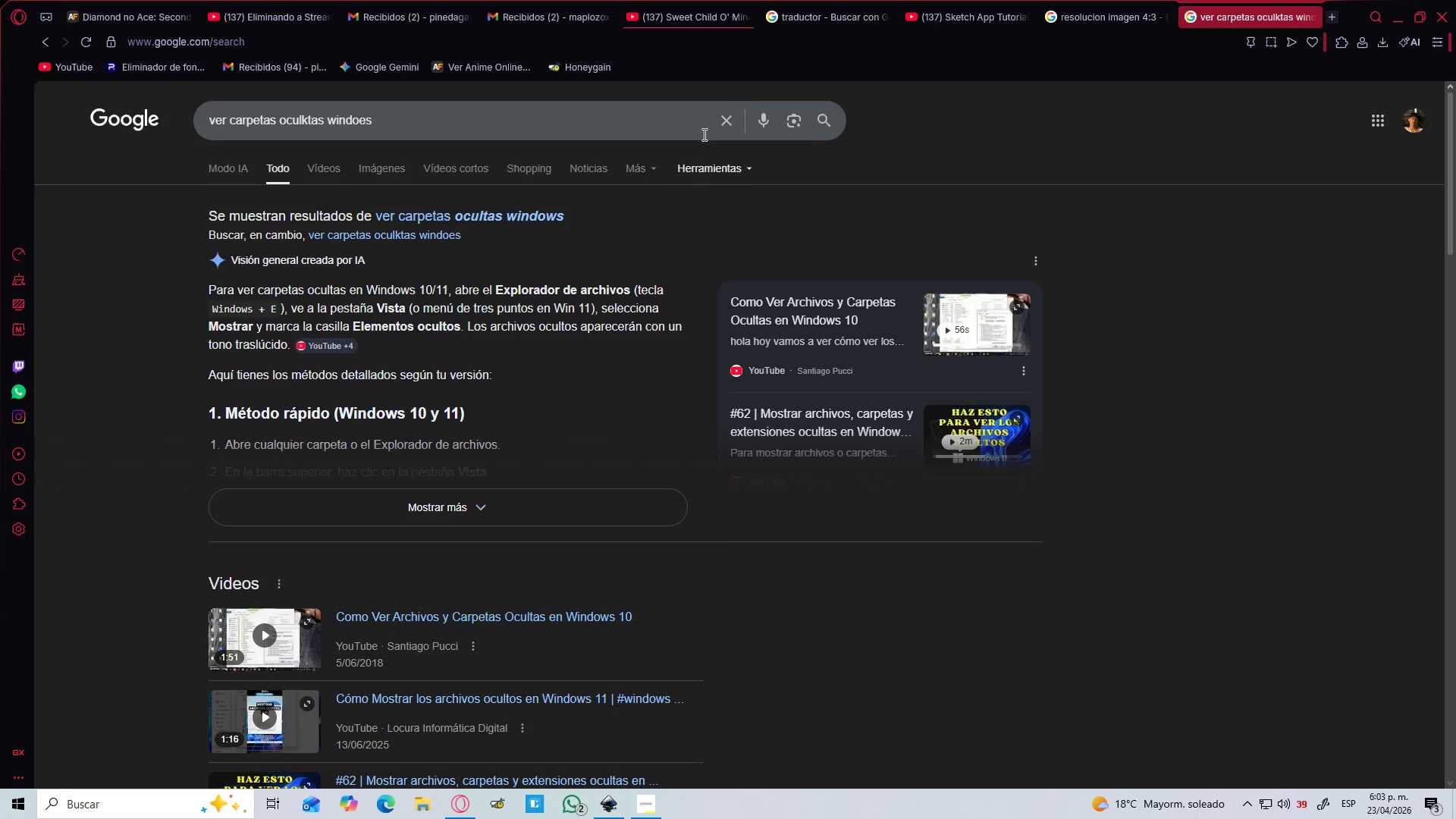 
left_click([692, 0])
 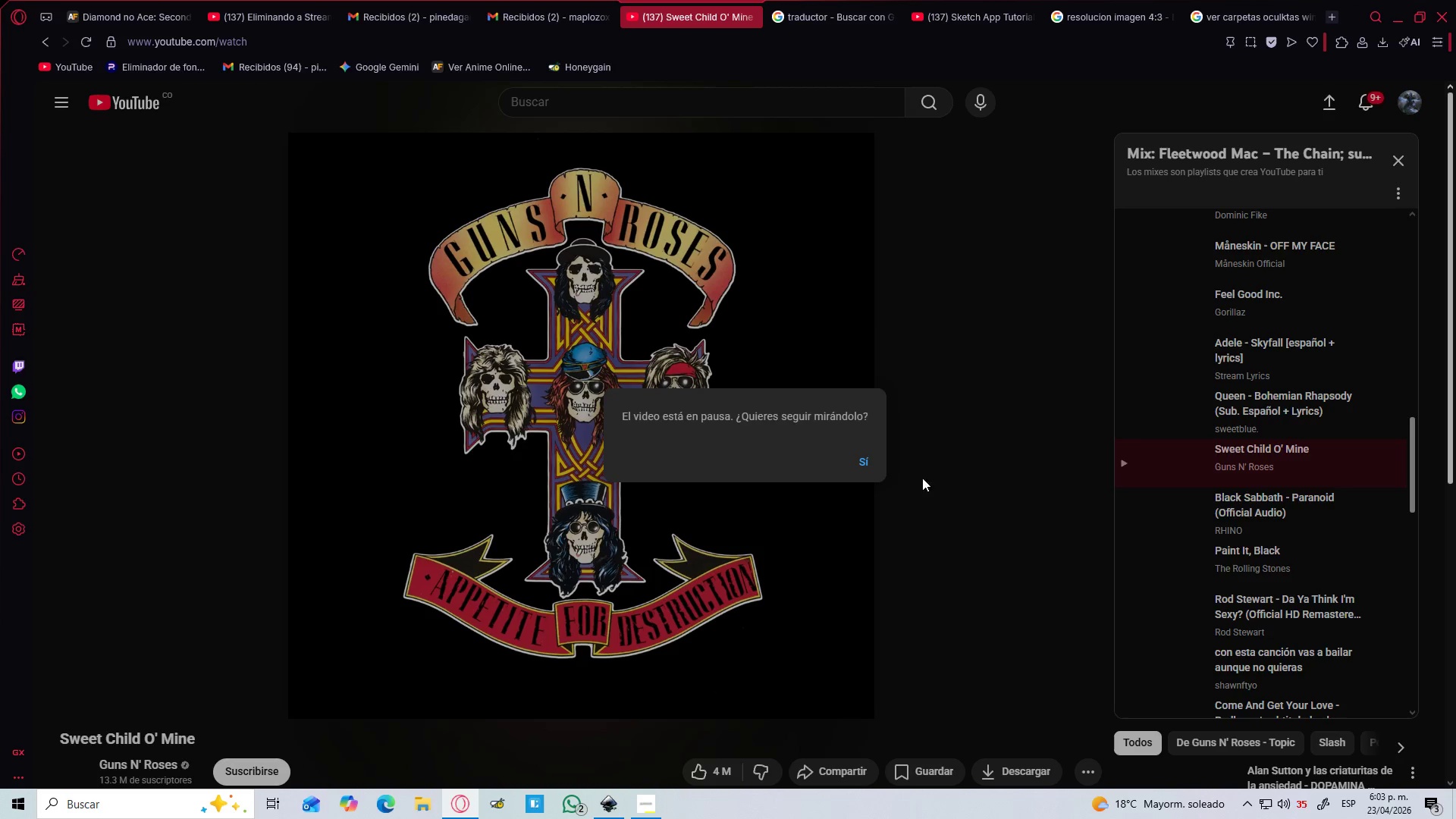 
left_click([871, 463])
 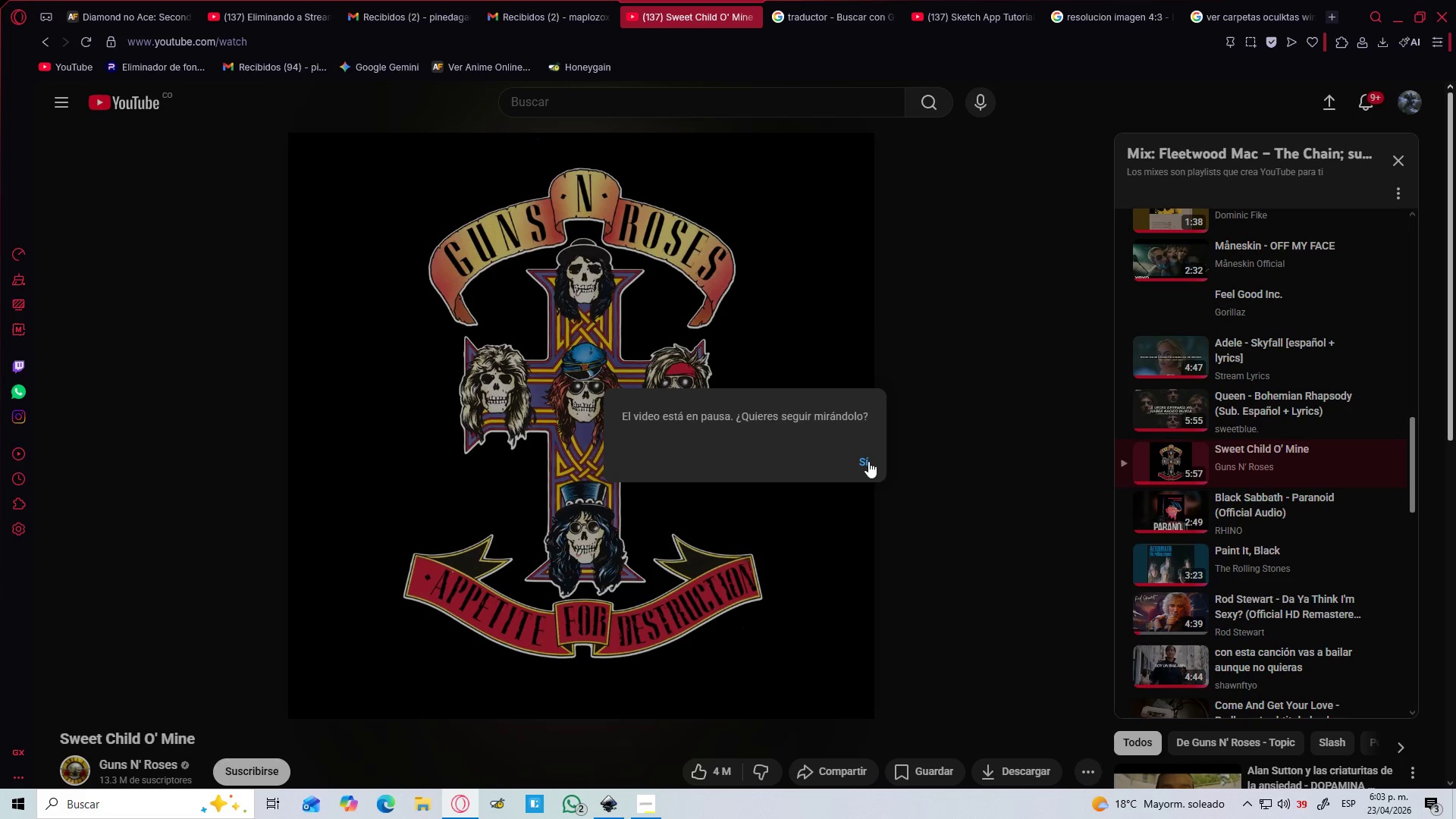 
left_click([868, 461])
 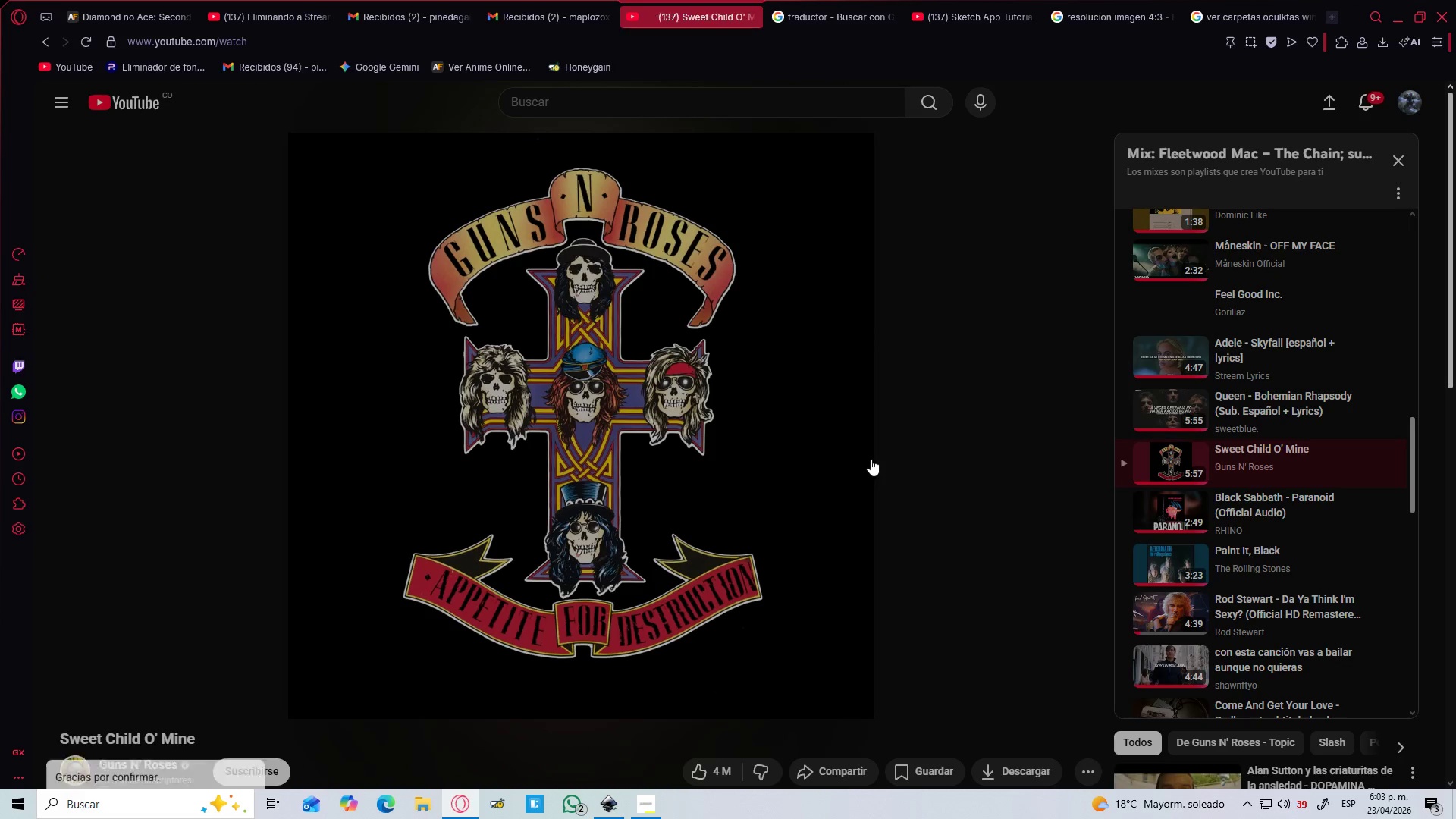 
key(Alt+AltLeft)
 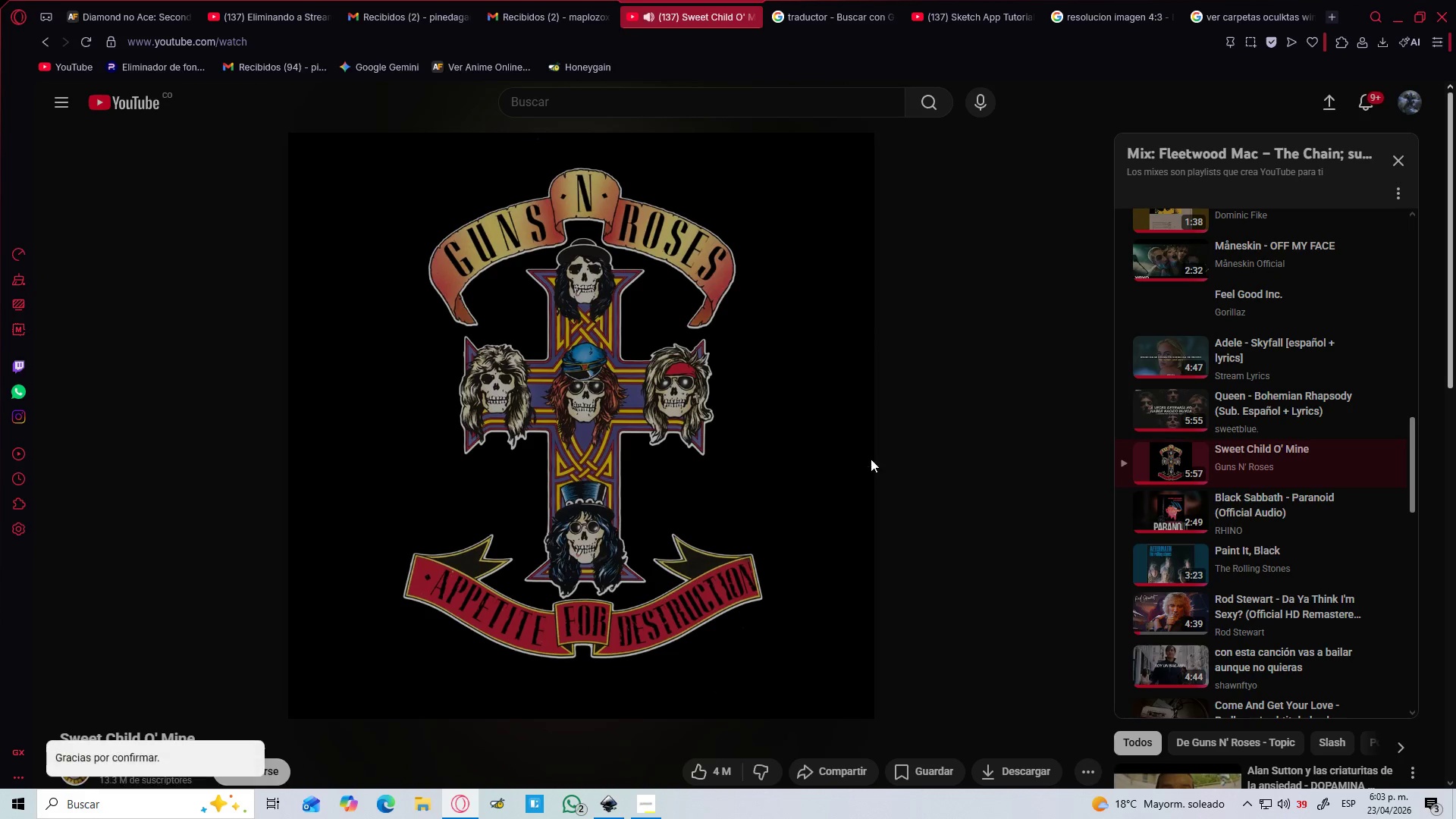 
key(Alt+Tab)